 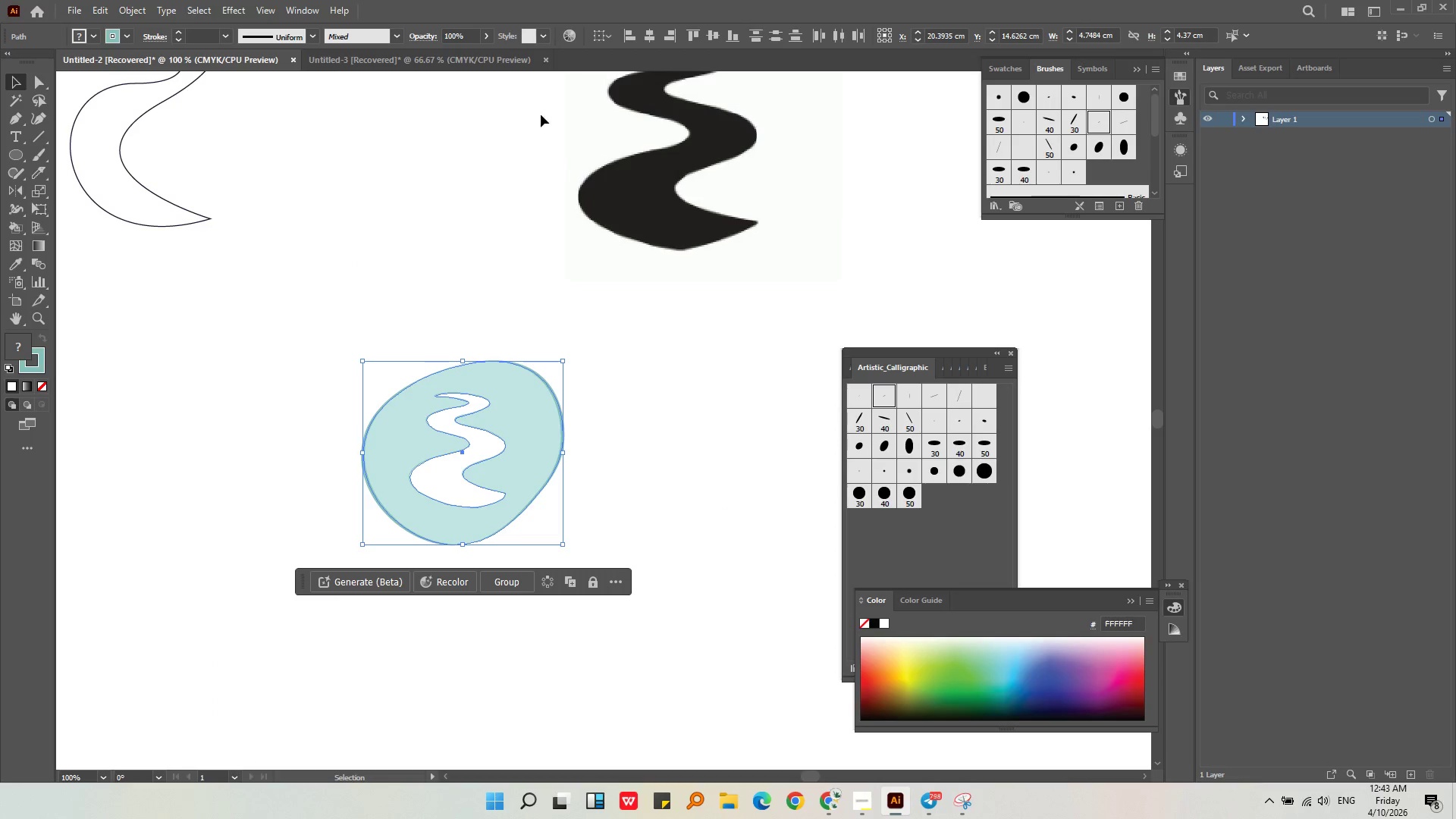 
left_click([439, 59])
 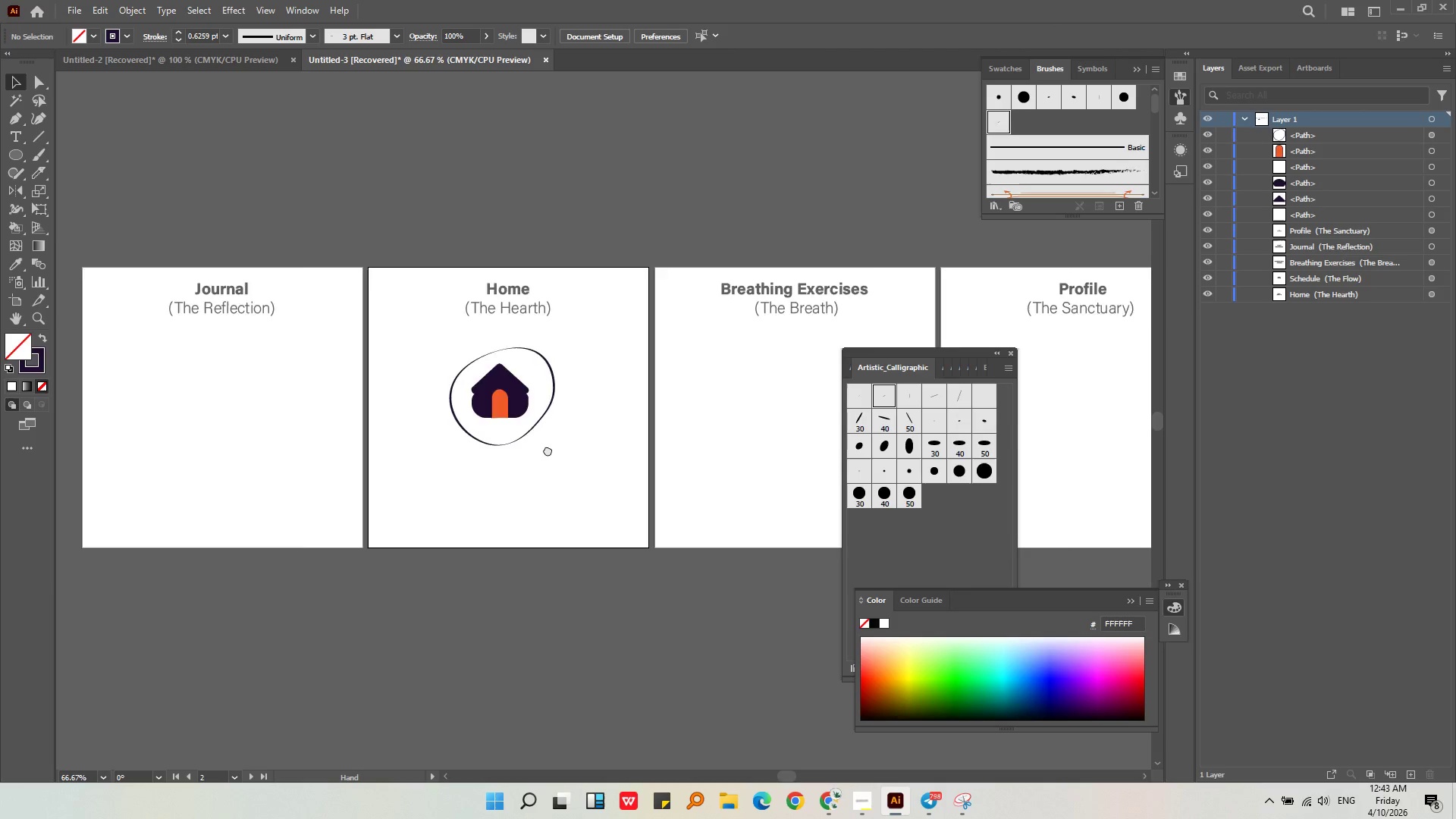 
key(Control+V)
 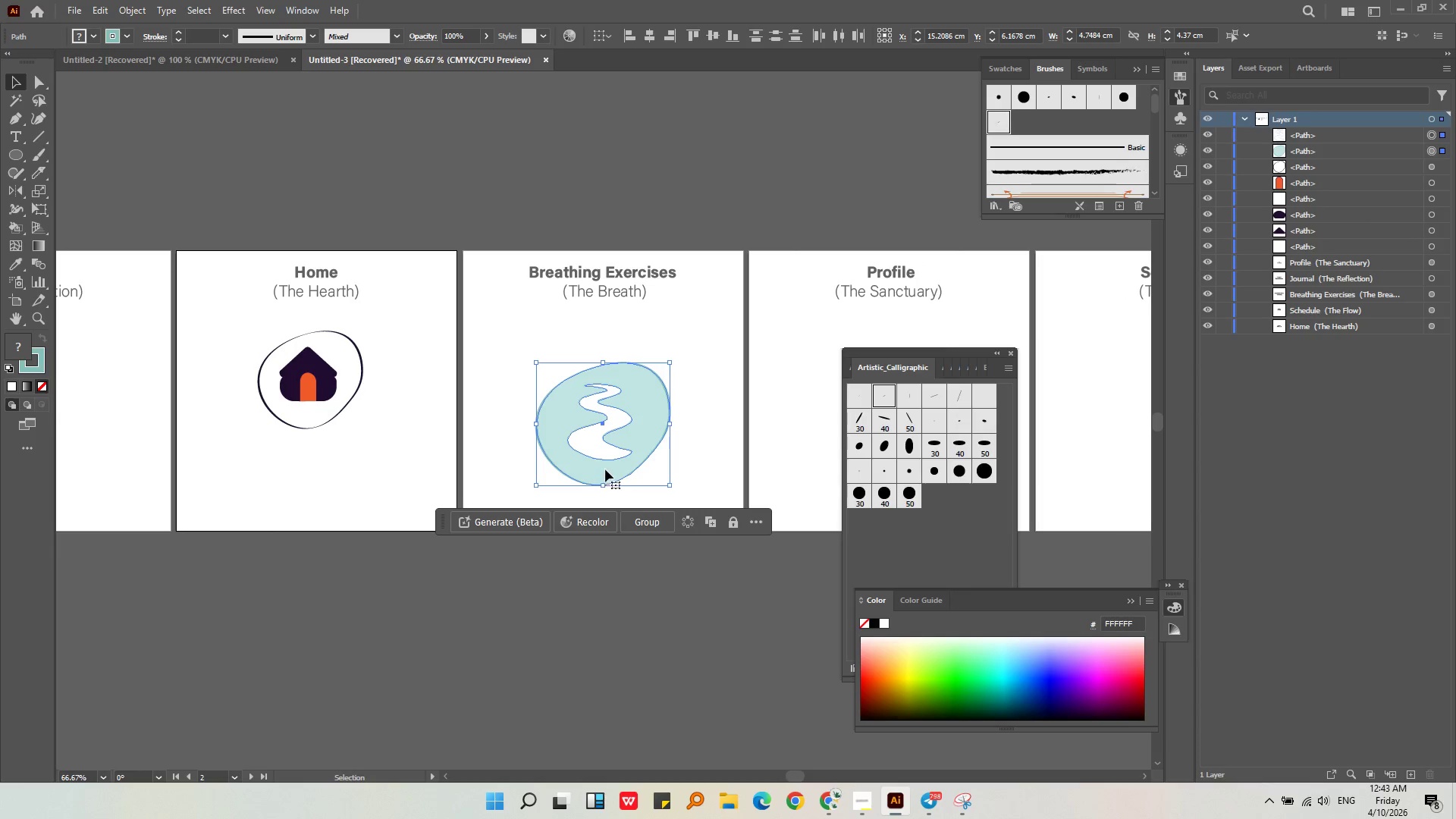 
left_click_drag(start_coordinate=[607, 468], to_coordinate=[609, 451])
 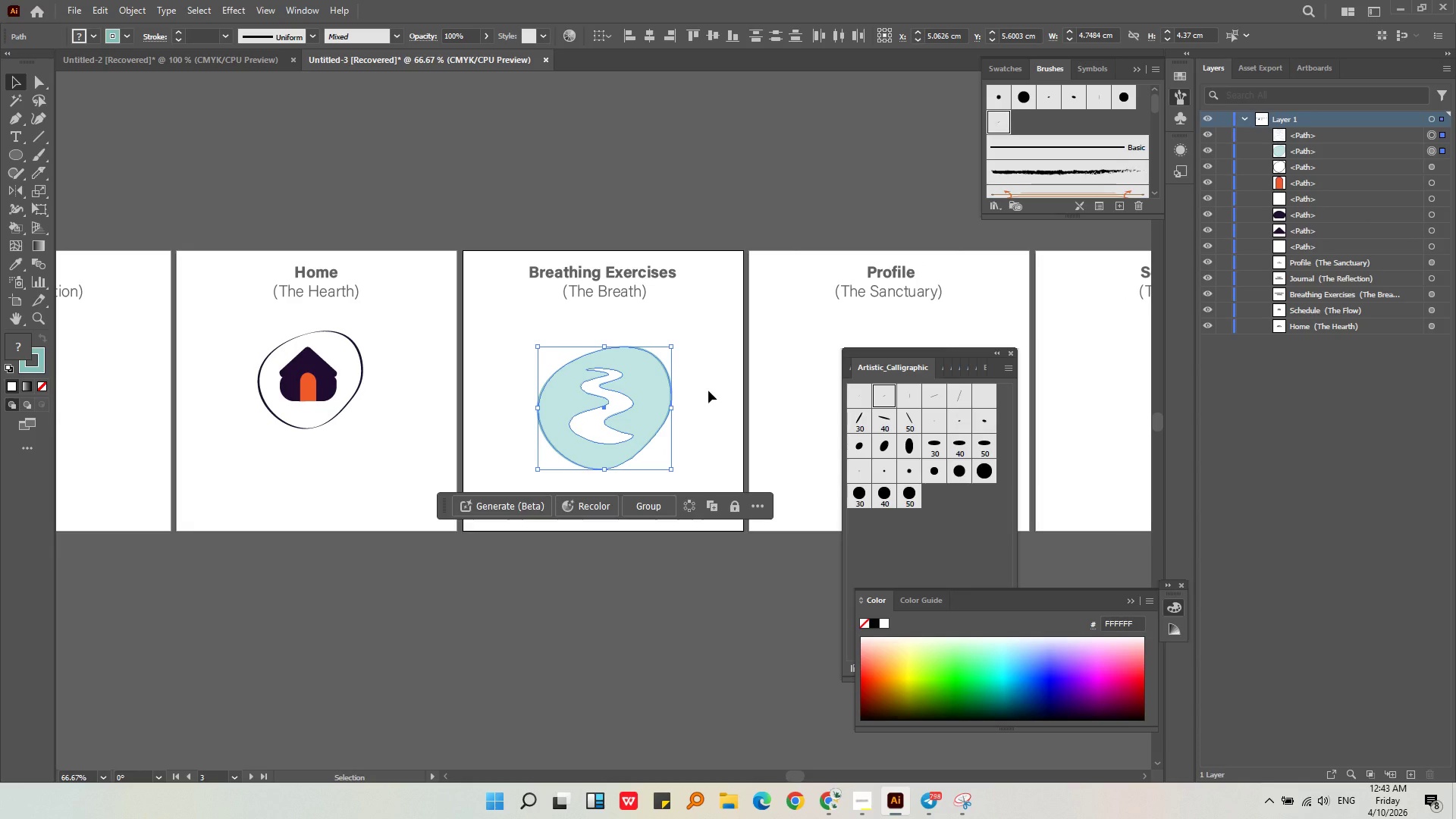 
left_click([708, 391])
 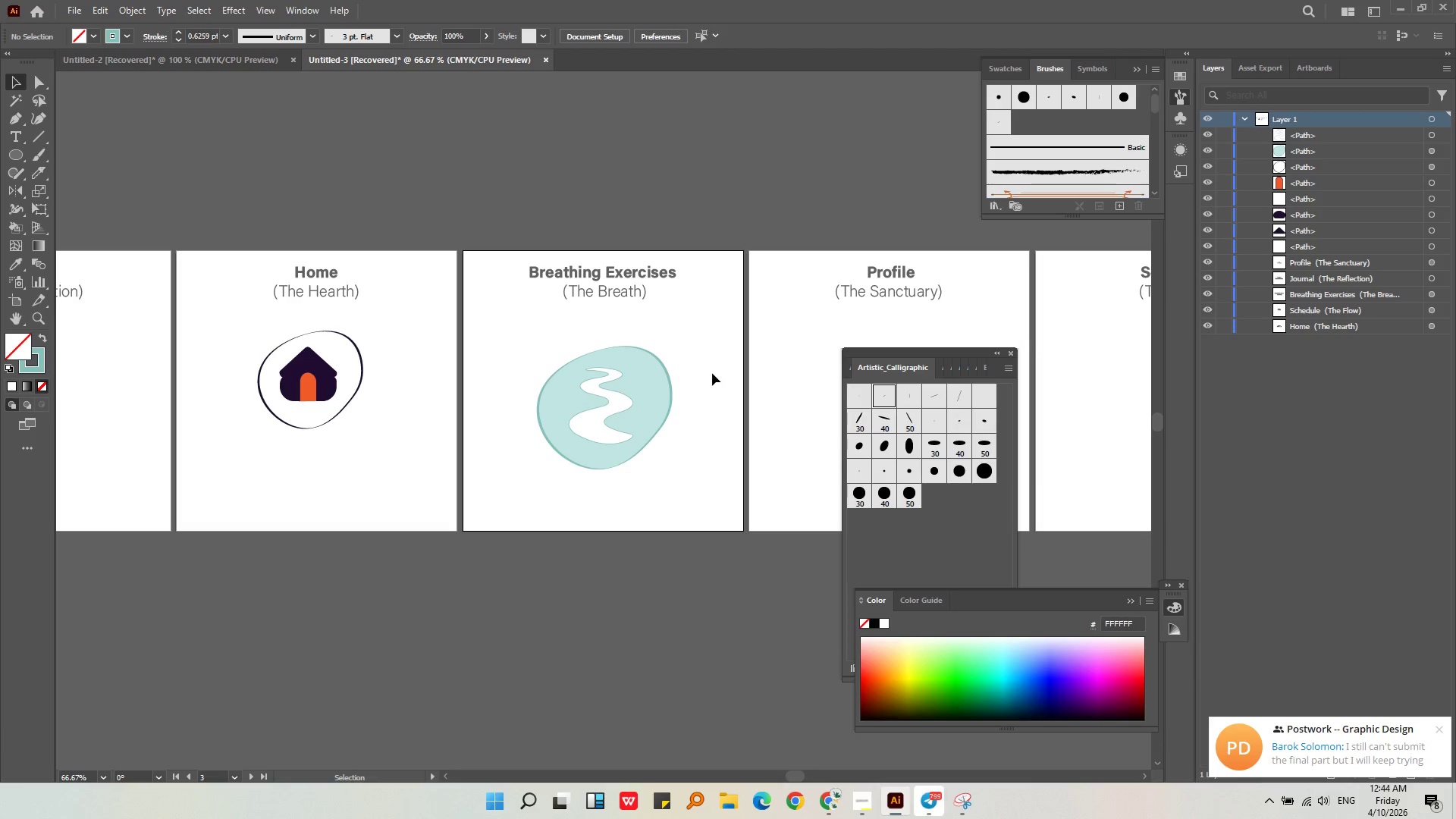 
wait(28.55)
 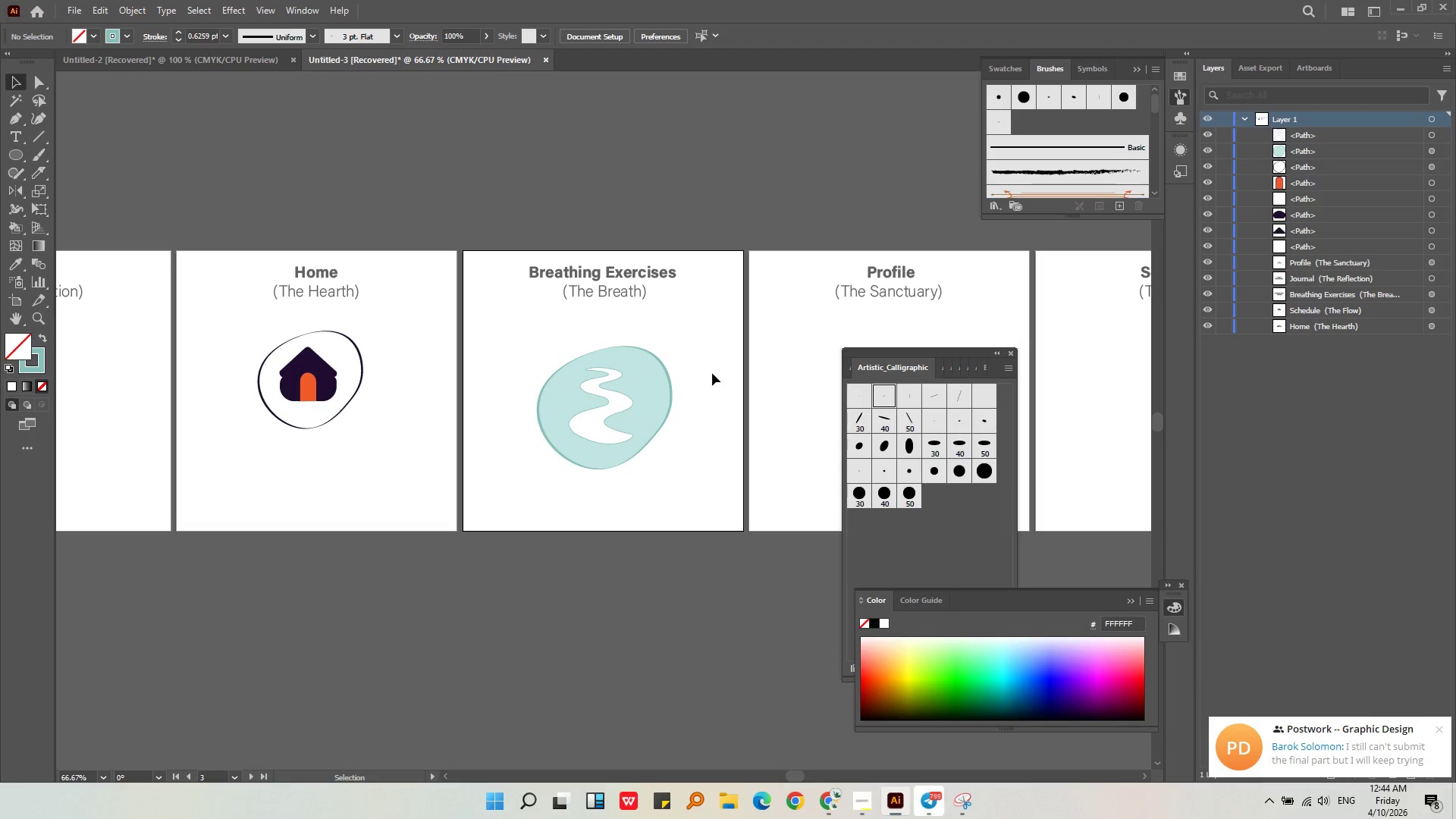 
hold_key(key=AltLeft, duration=0.31)
scroll: coordinate [318, 337], scroll_direction: up, amount: 3.0
 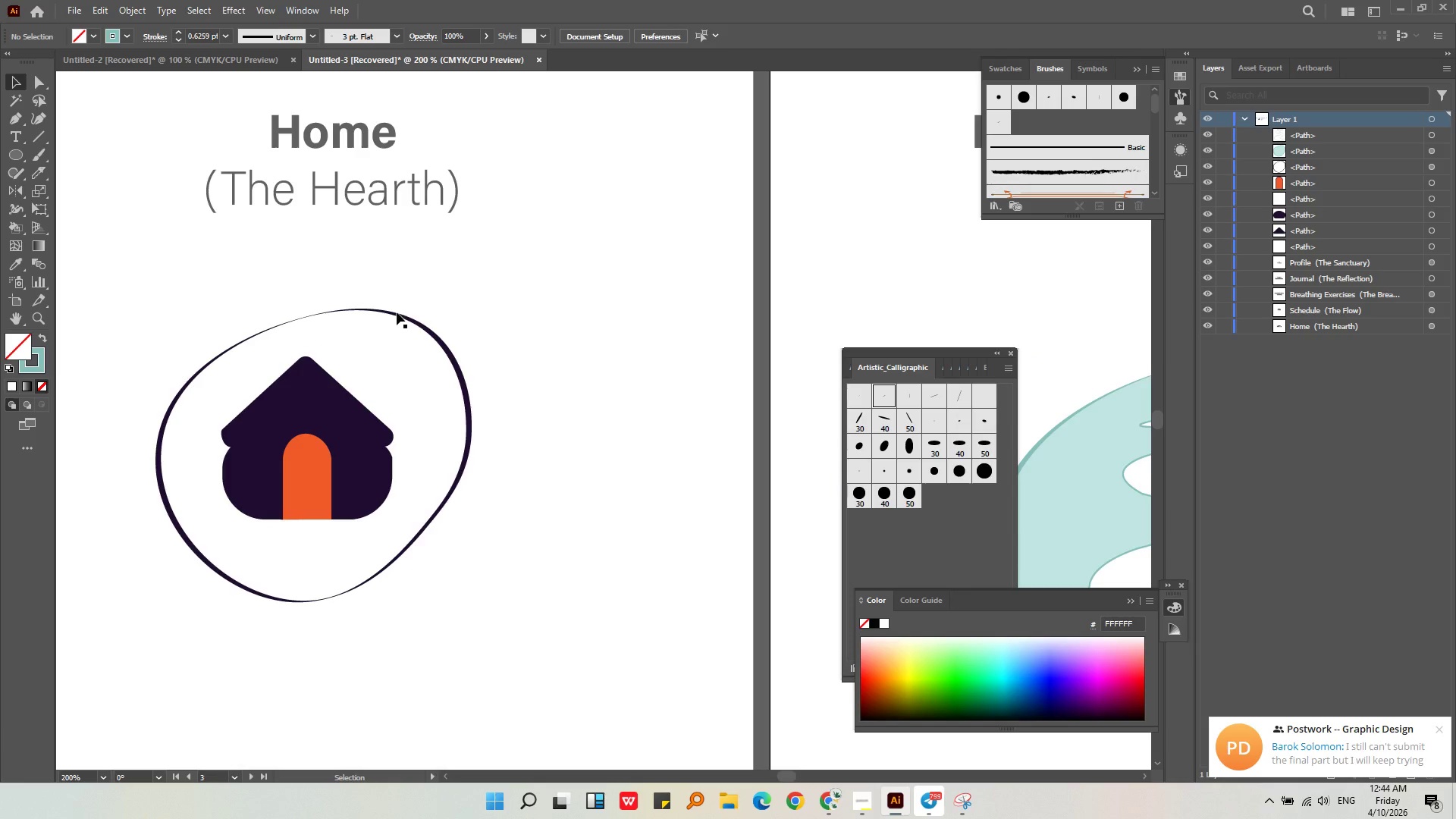 
left_click([397, 312])
 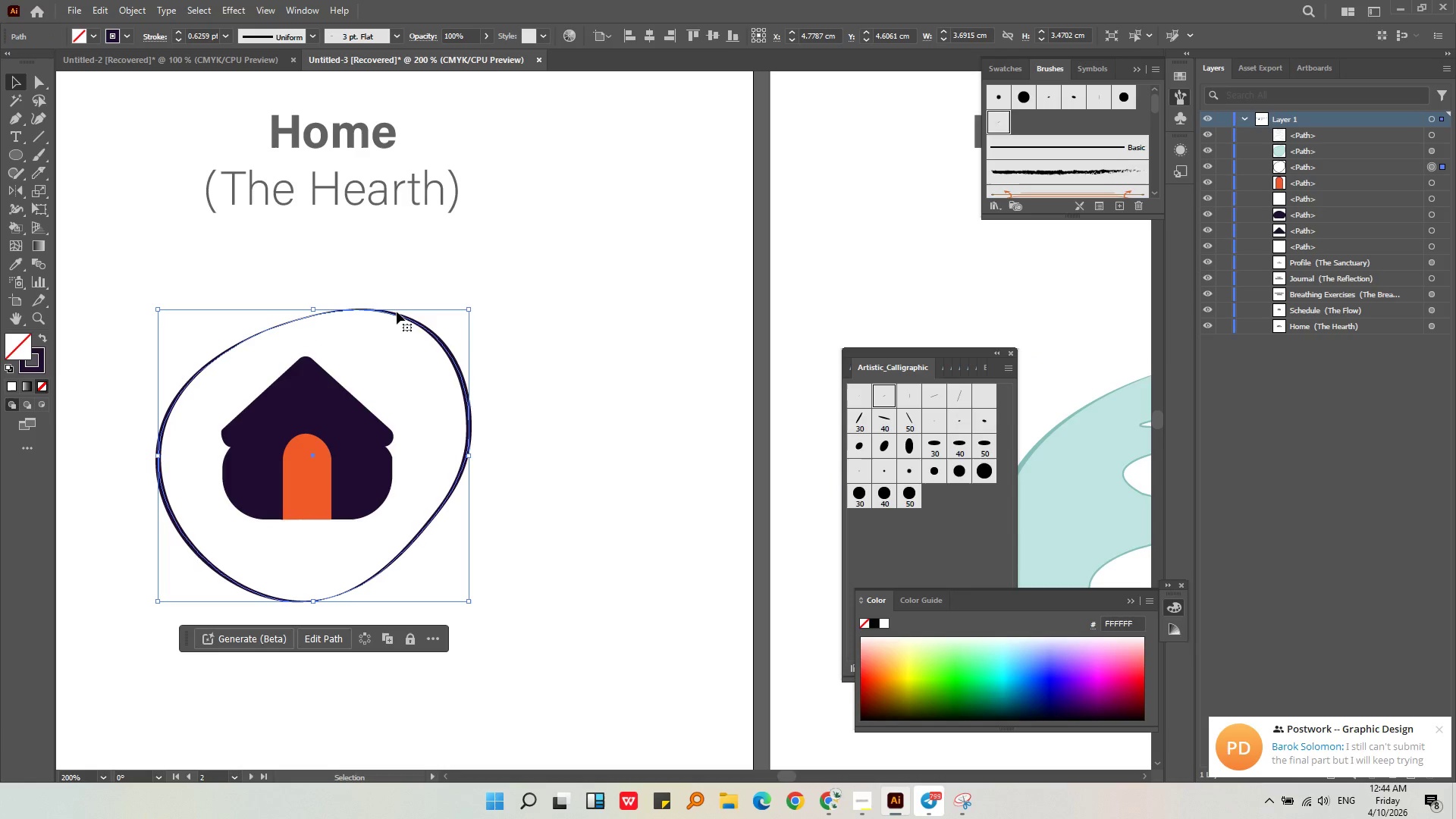 
key(Alt+AltLeft)
 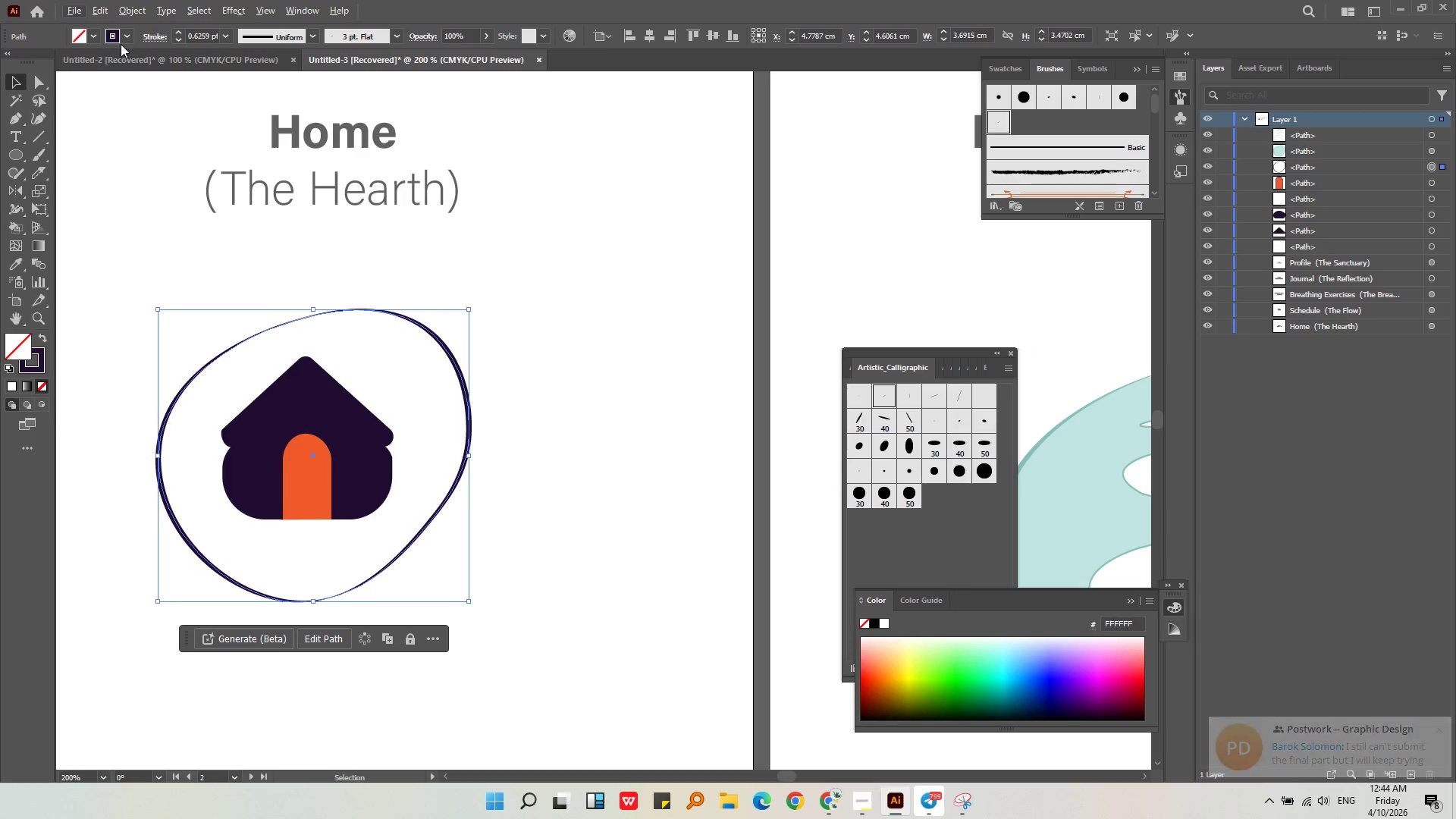 
wait(5.53)
 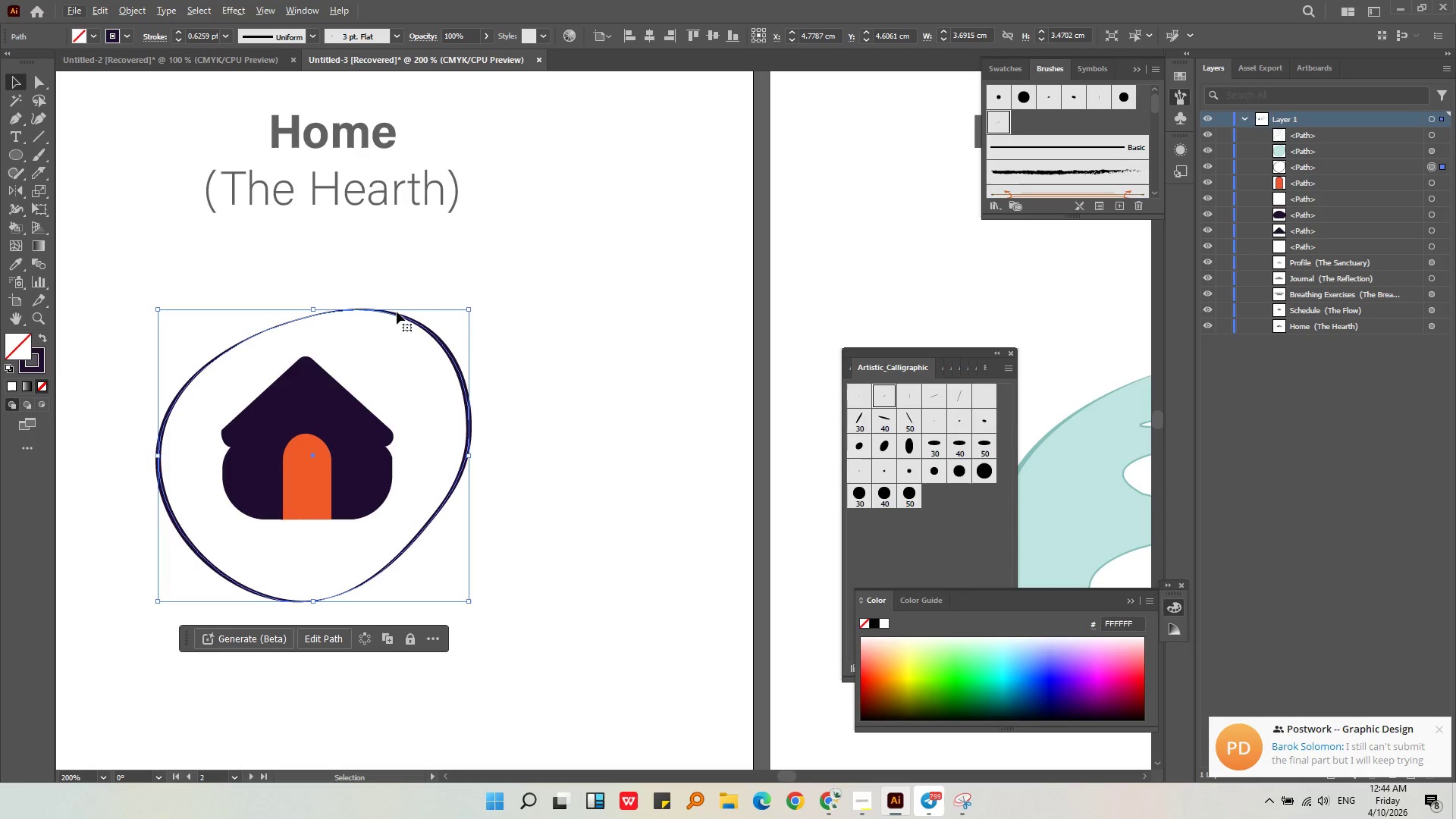 
left_click([155, 86])
 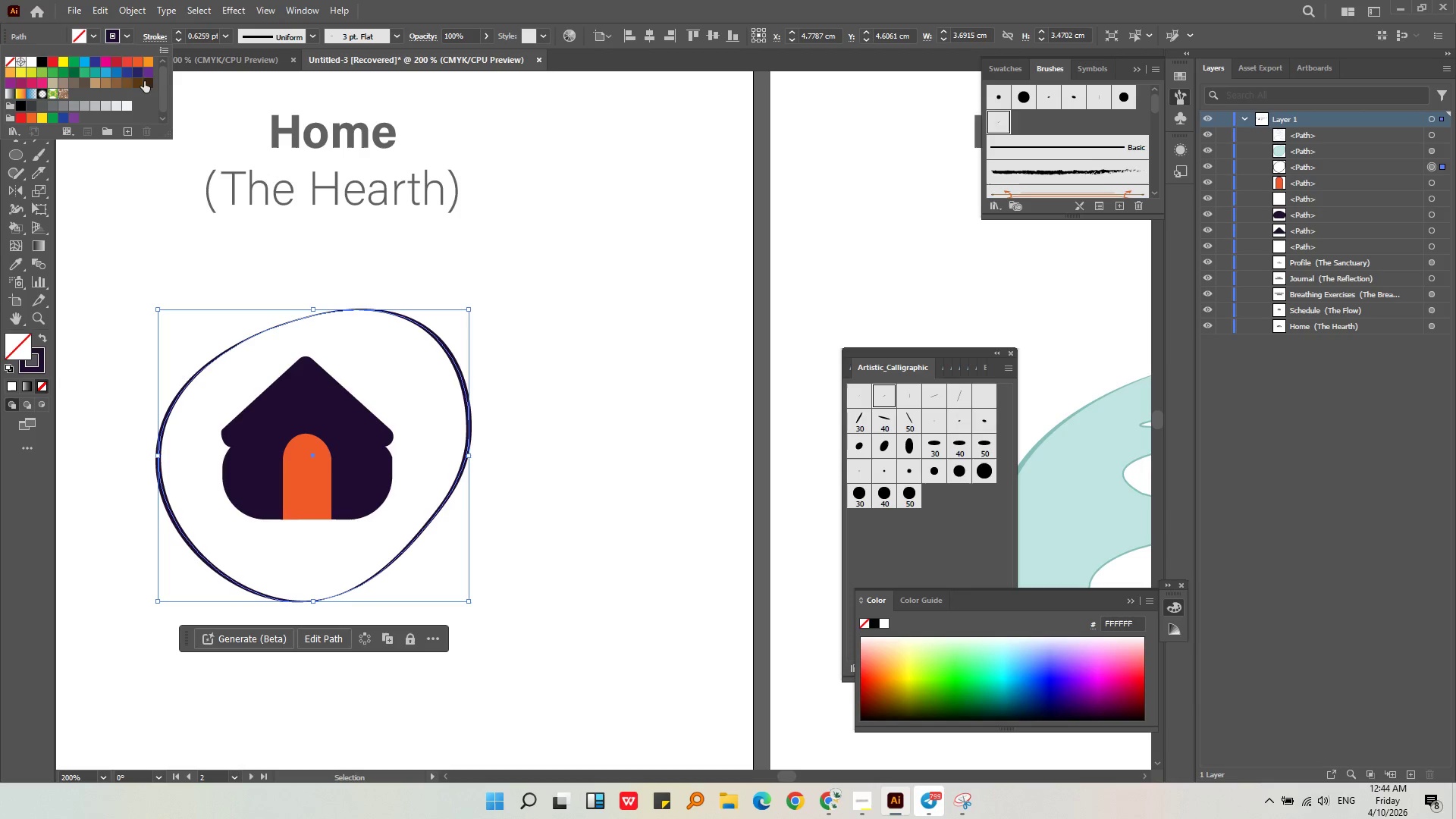 
left_click([139, 81])
 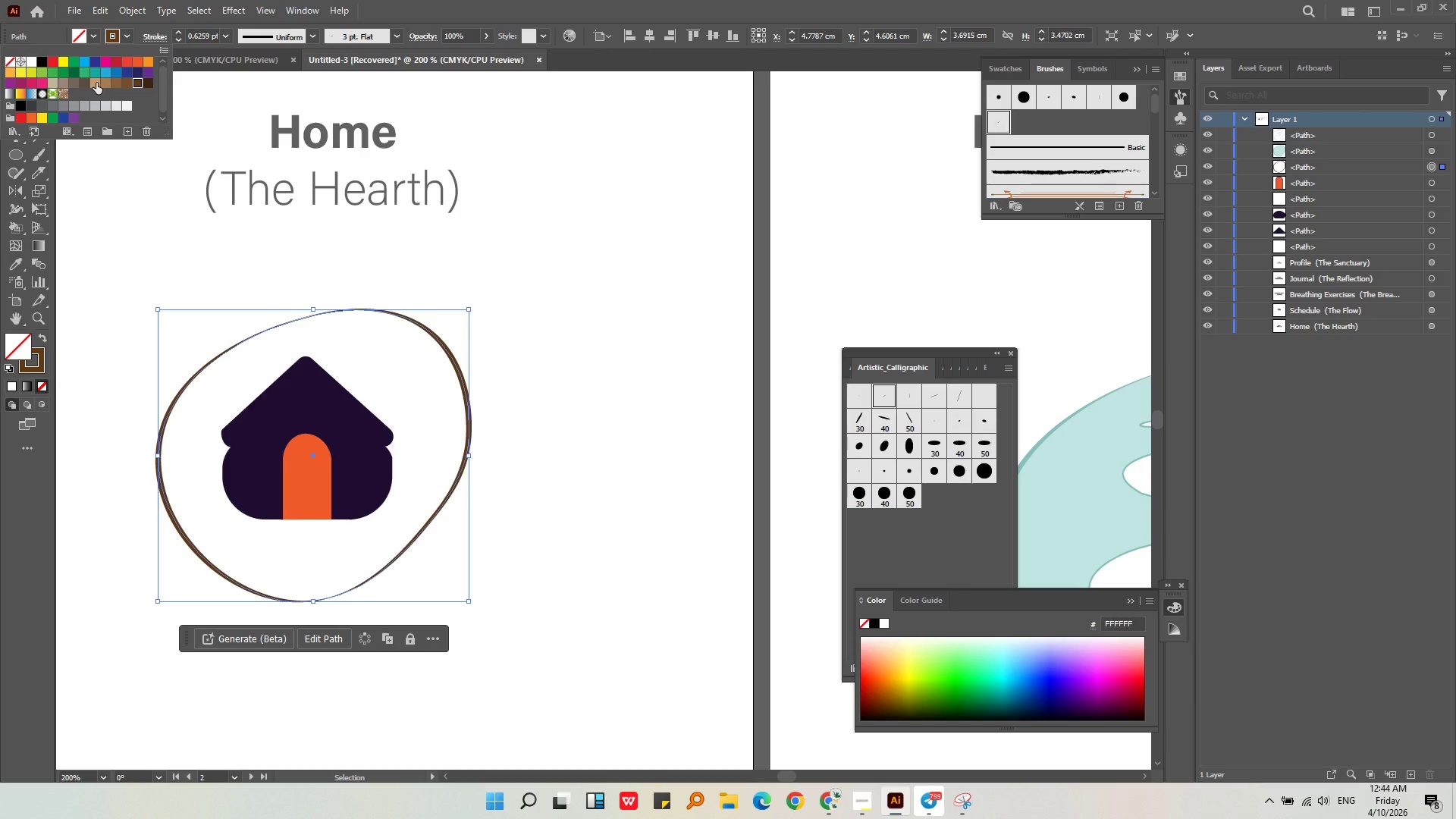 
left_click([134, 211])
 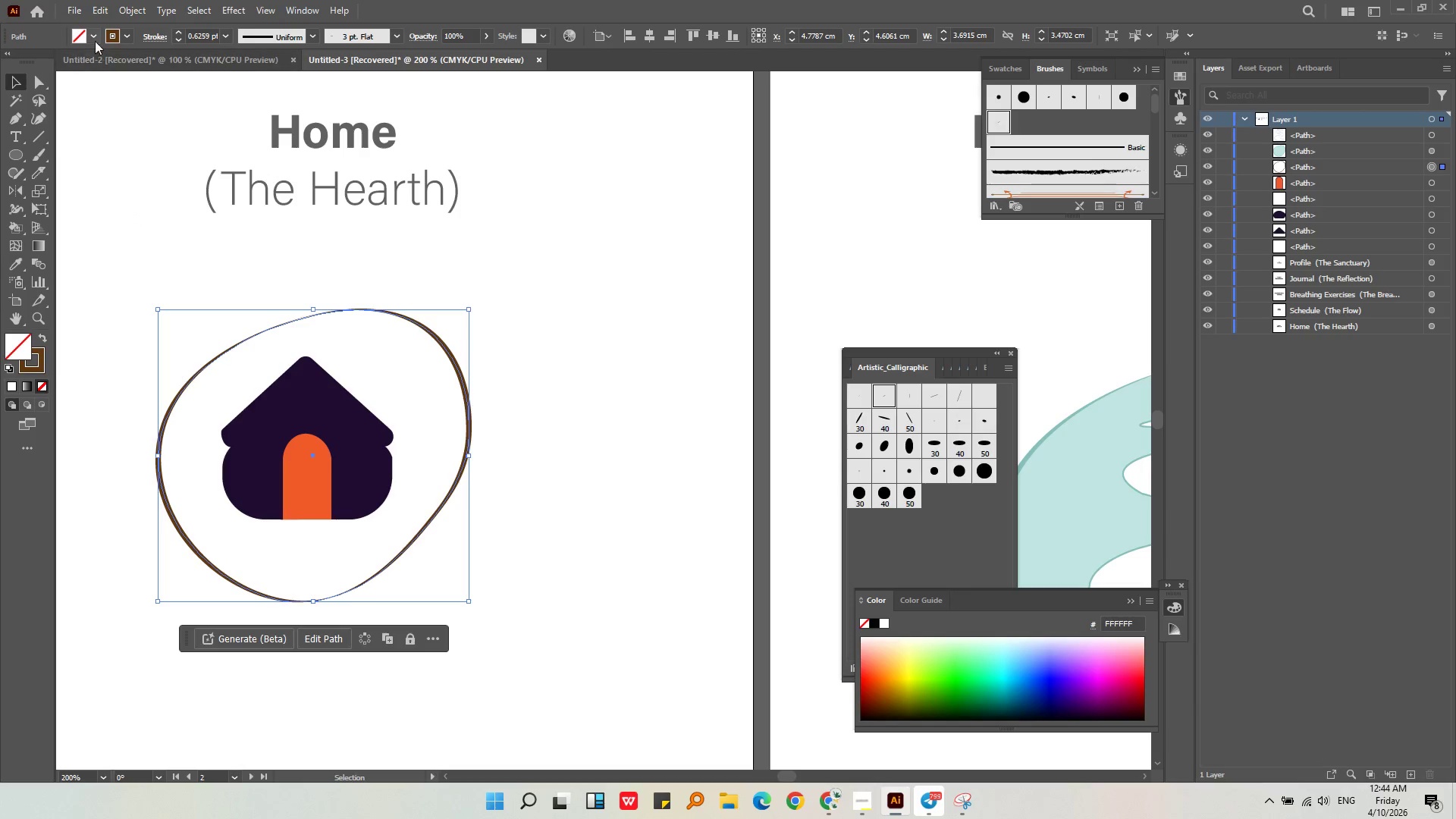 
left_click([95, 36])
 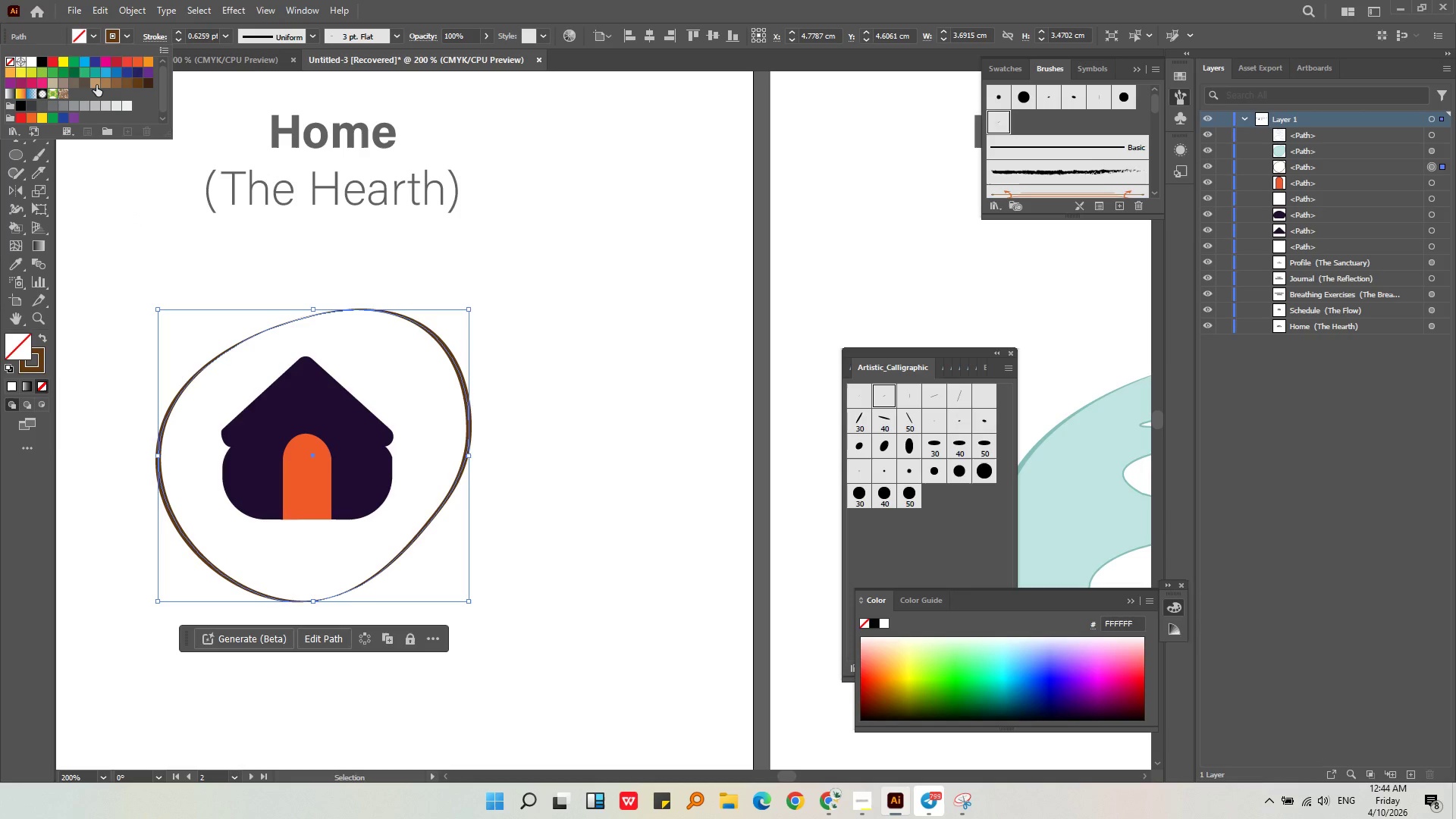 
left_click([96, 83])
 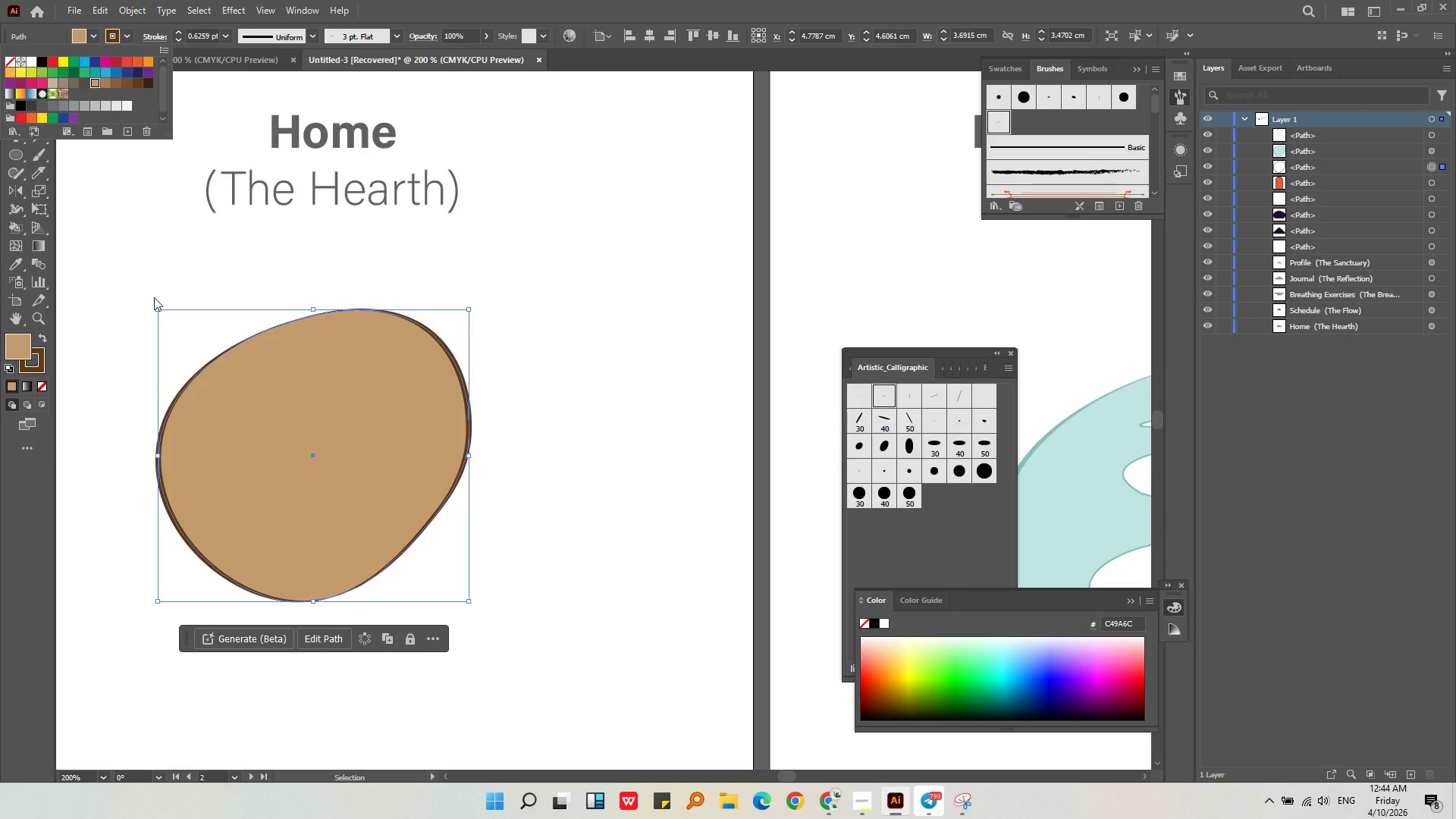 
left_click([136, 297])
 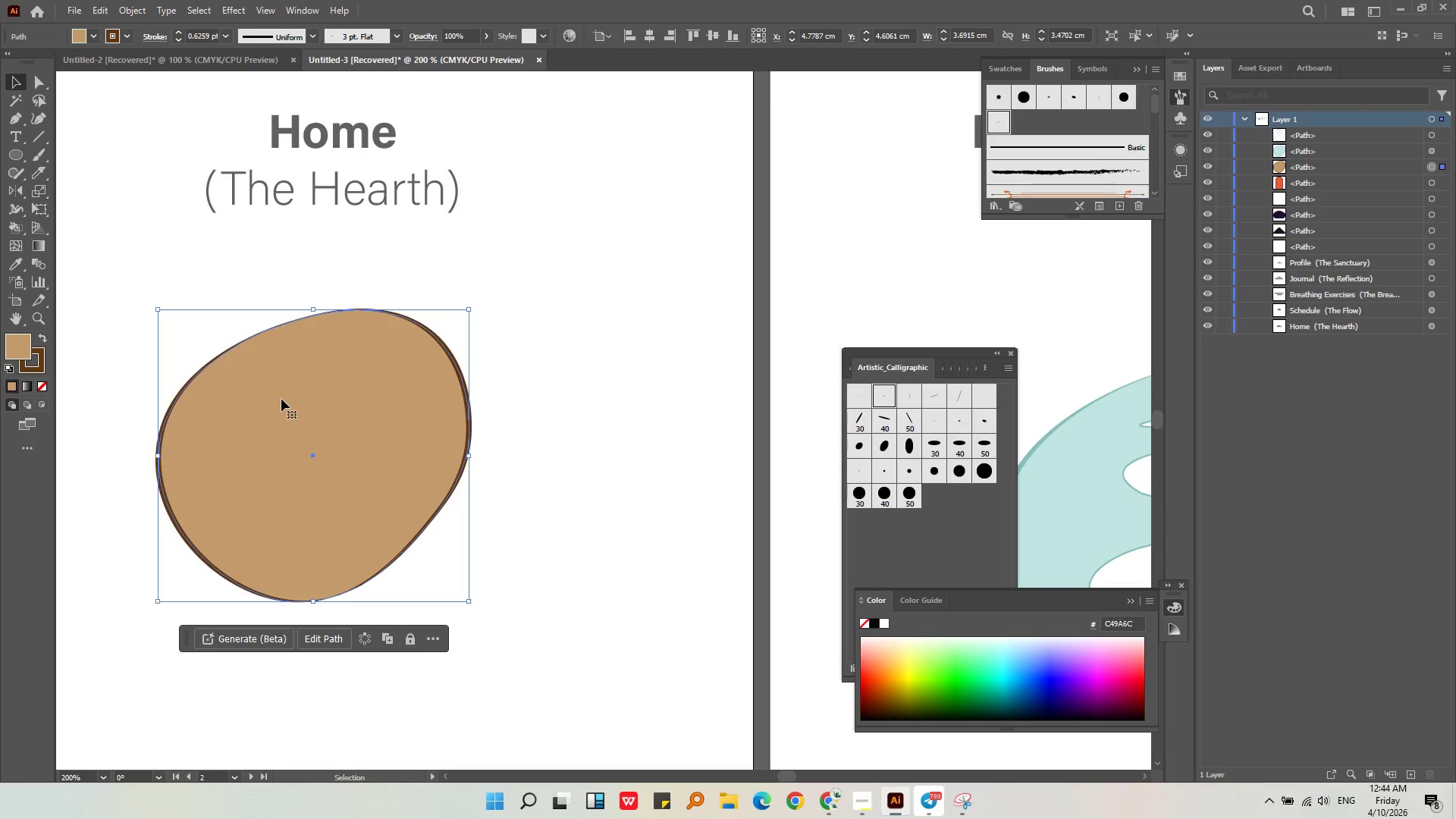 
hold_key(key=AltLeft, duration=0.39)
scroll: coordinate [281, 399], scroll_direction: down, amount: 2.0
 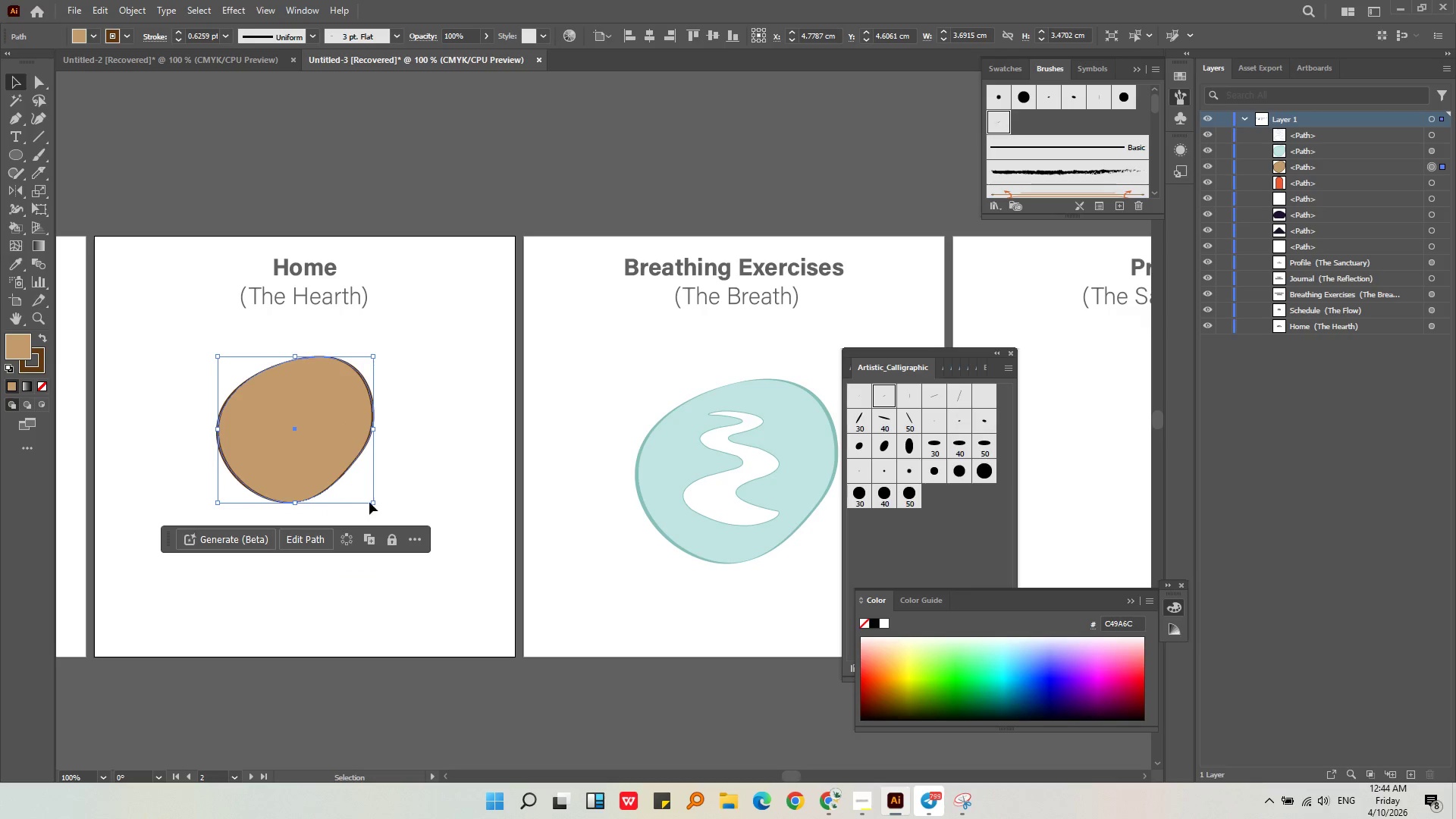 
hold_key(key=ShiftLeft, duration=0.95)